 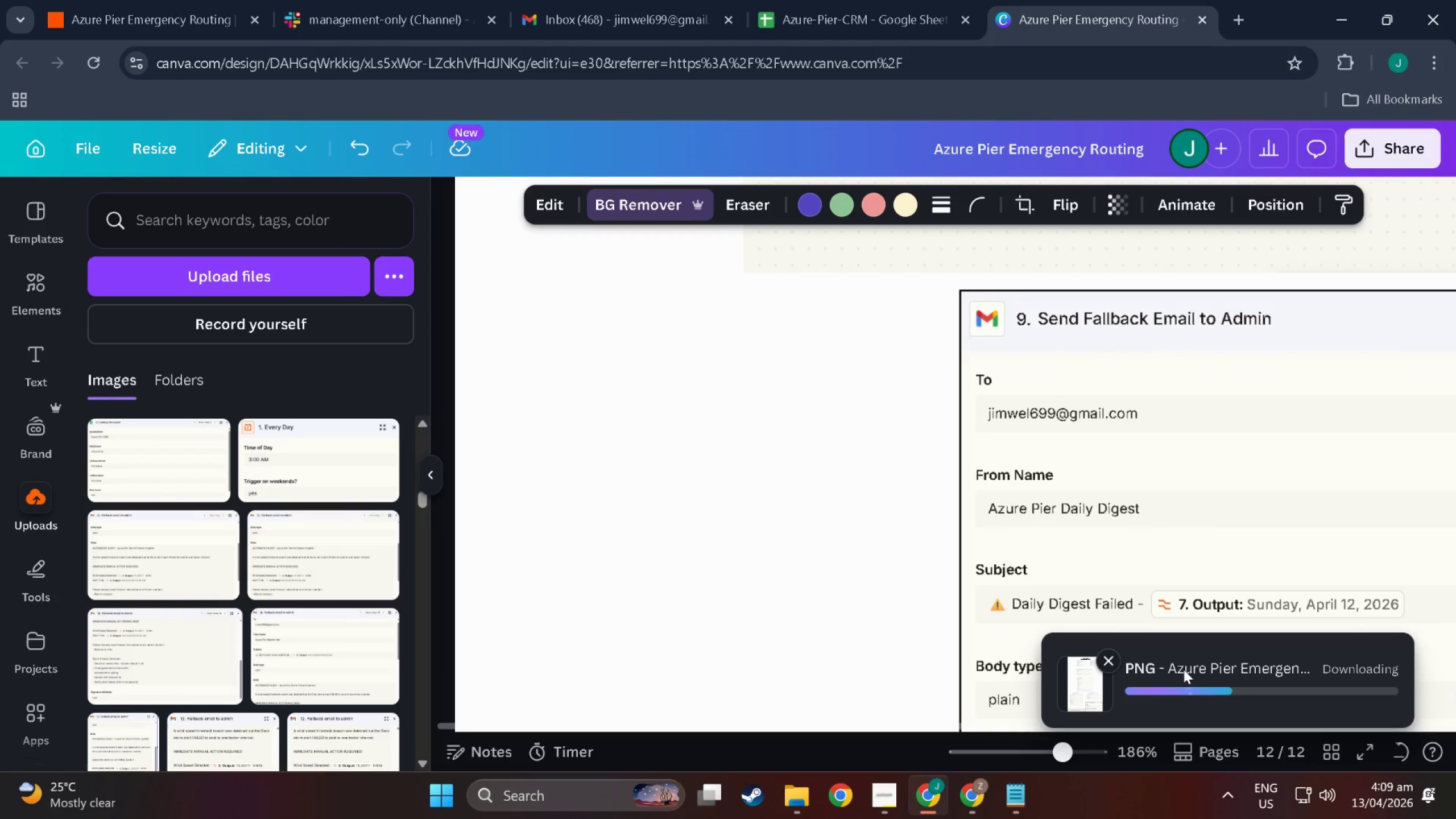 
left_click([1015, 791])
 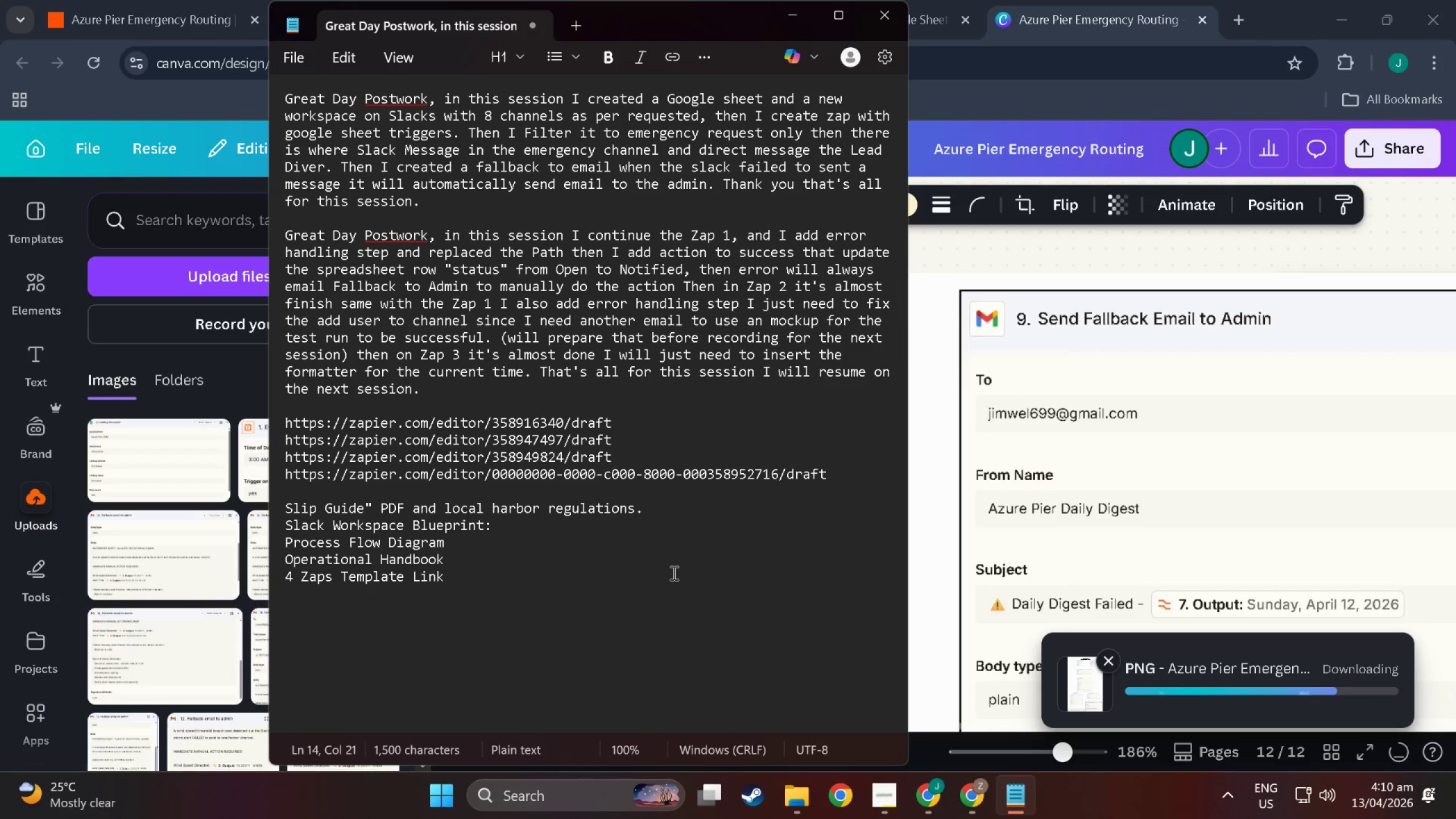 
left_click([671, 577])
 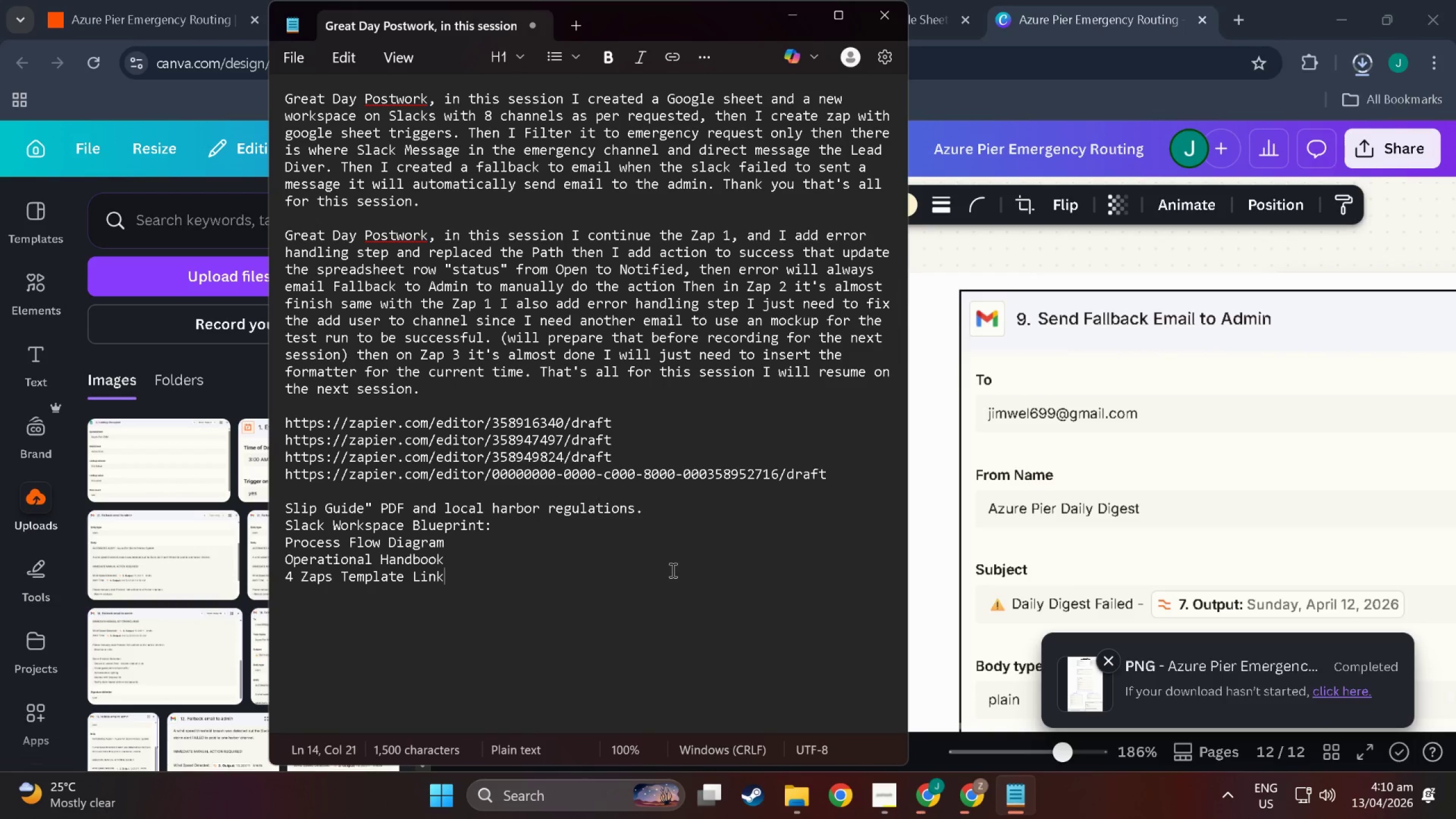 
key(NumpadEnter)
key(NumpadEnter)
type(Great Day Postwork )
key(Backspace)
type(,m In this session II )
key(Backspace)
key(Backspace)
type( finished all the  )
key(Backspace)
type(ZA)
key(Backspace)
type(ap )
key(Backspace)
type(s 1,2,3,4)
 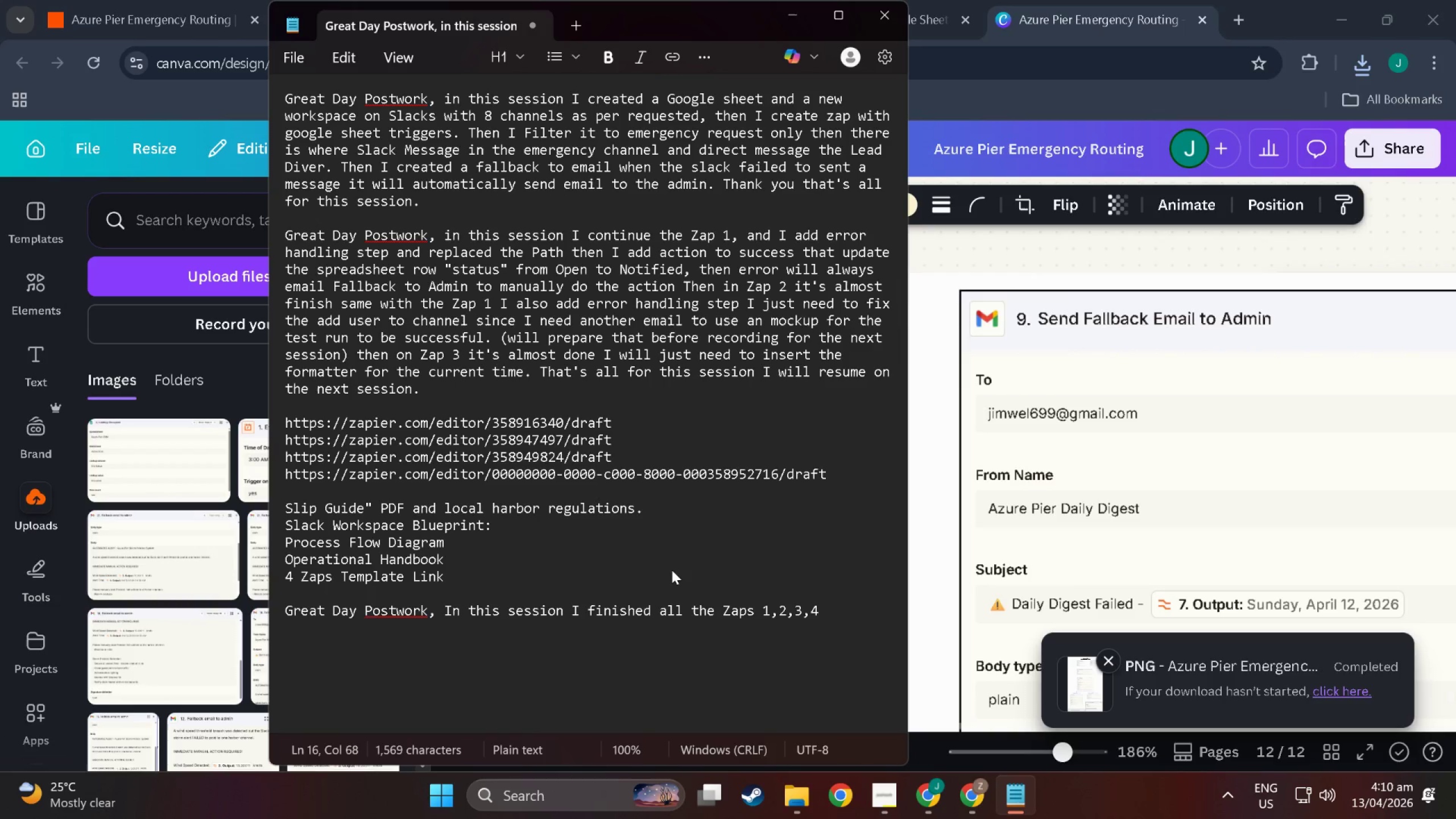 
key(Enter)
 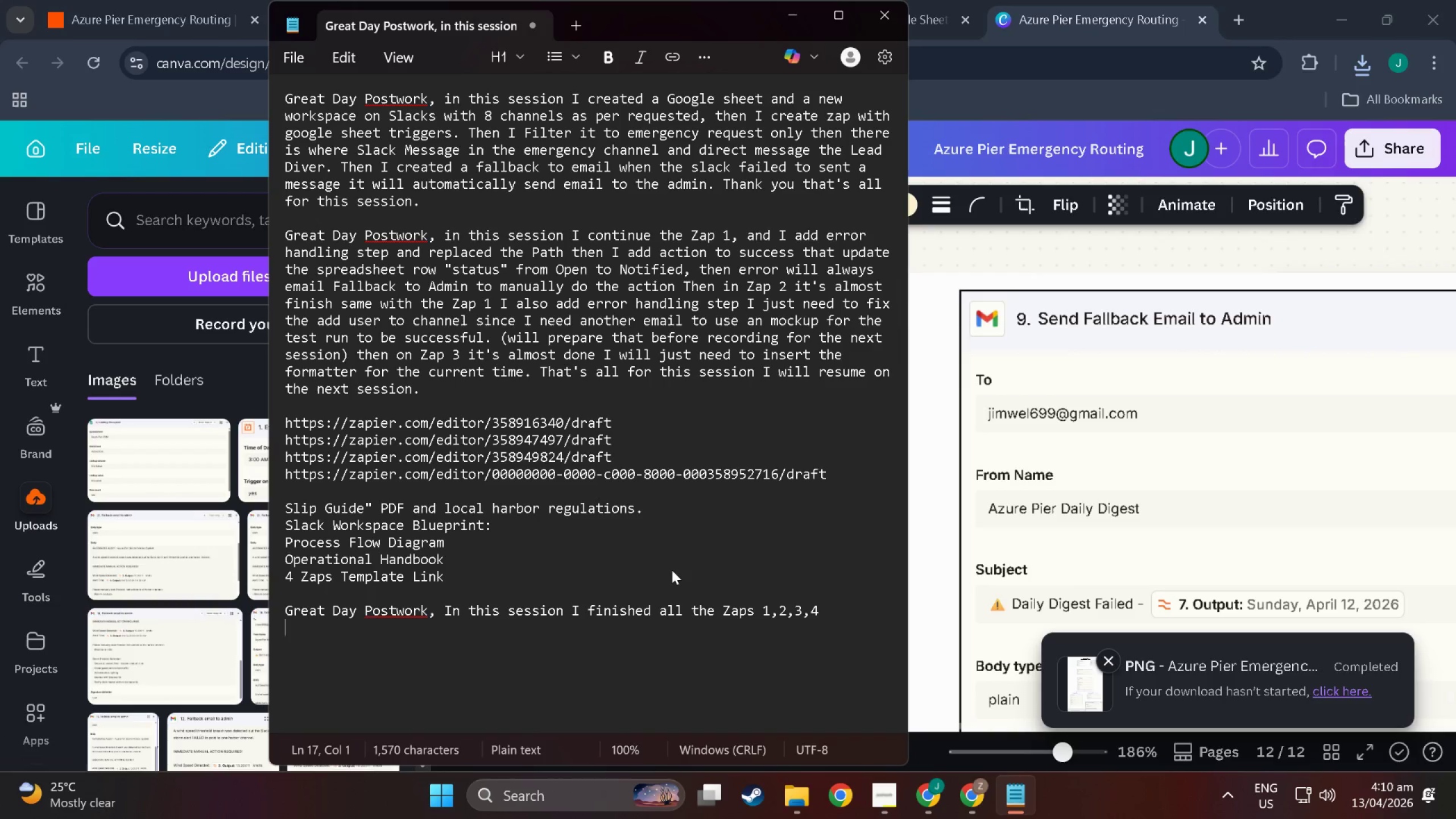 
type(I )
key(Backspace)
key(Backspace)
type(at the last minu)
key(Backspace)
key(Backspace)
key(Backspace)
key(Backspace)
key(Backspace)
key(Backspace)
key(Backspace)
key(Backspace)
key(Backspace)
key(Backspace)
key(Backspace)
key(Backspace)
key(Backspace)
key(Backspace)
key(Backspace)
type(fter ou)
key(Backspace)
key(Backspace)
type(publiish)
key(Backspace)
key(Backspace)
key(Backspace)
type(sh I have to edit Zap )
key(Backspace)
type(s 1, and 2 )
 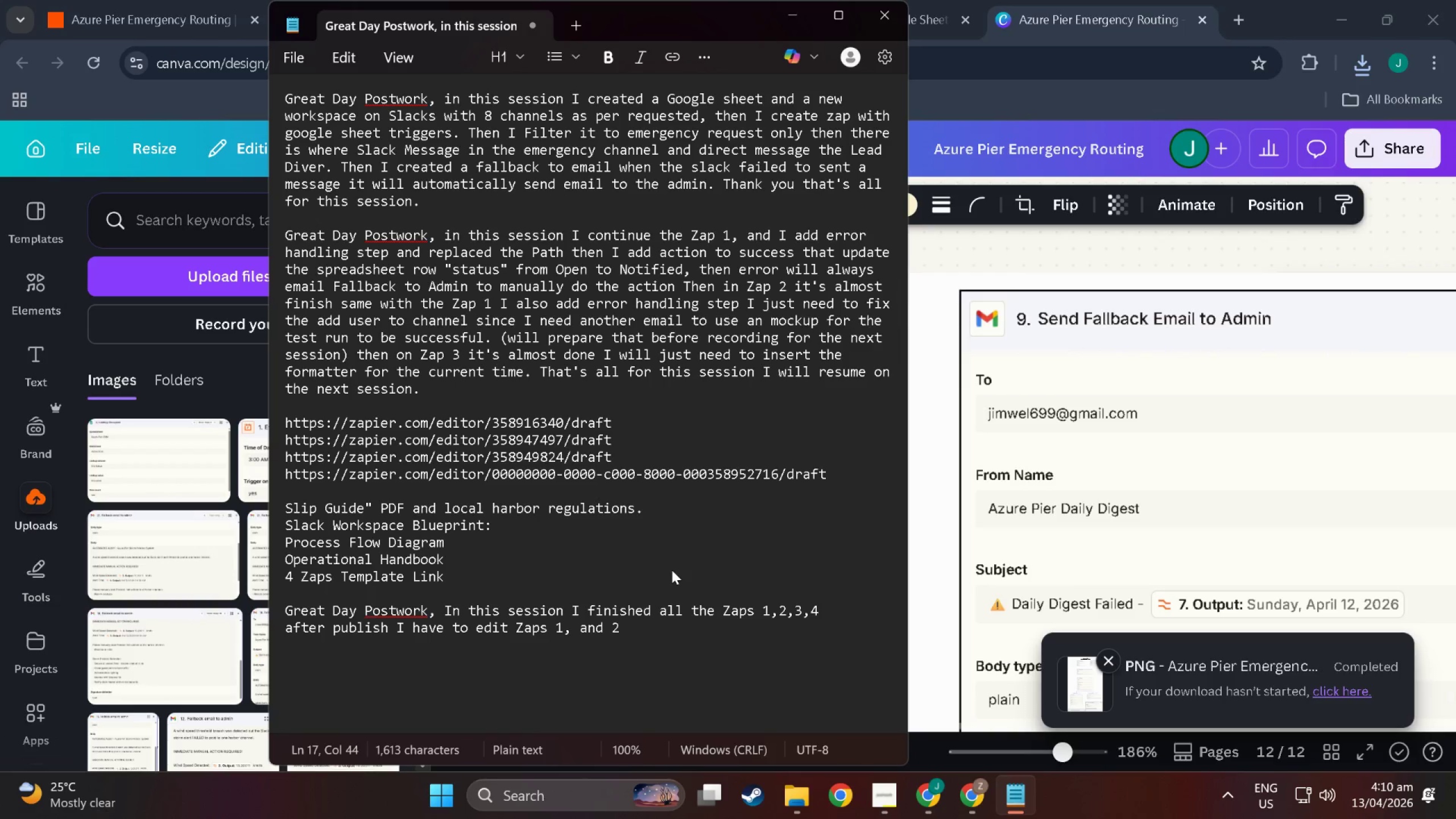 
hold_key(key=ArrowLeft, duration=0.67)
 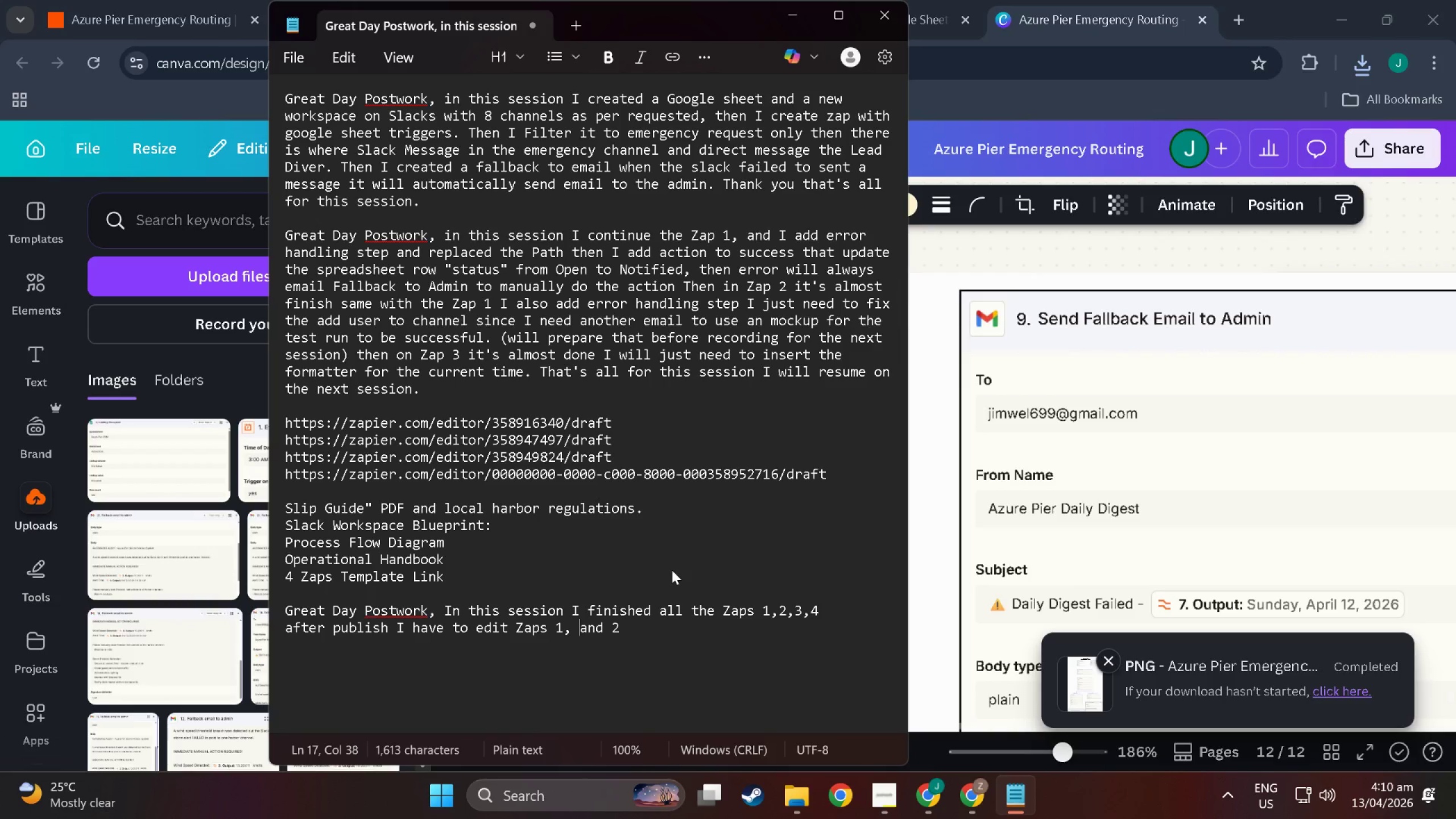 
key(ArrowRight)
 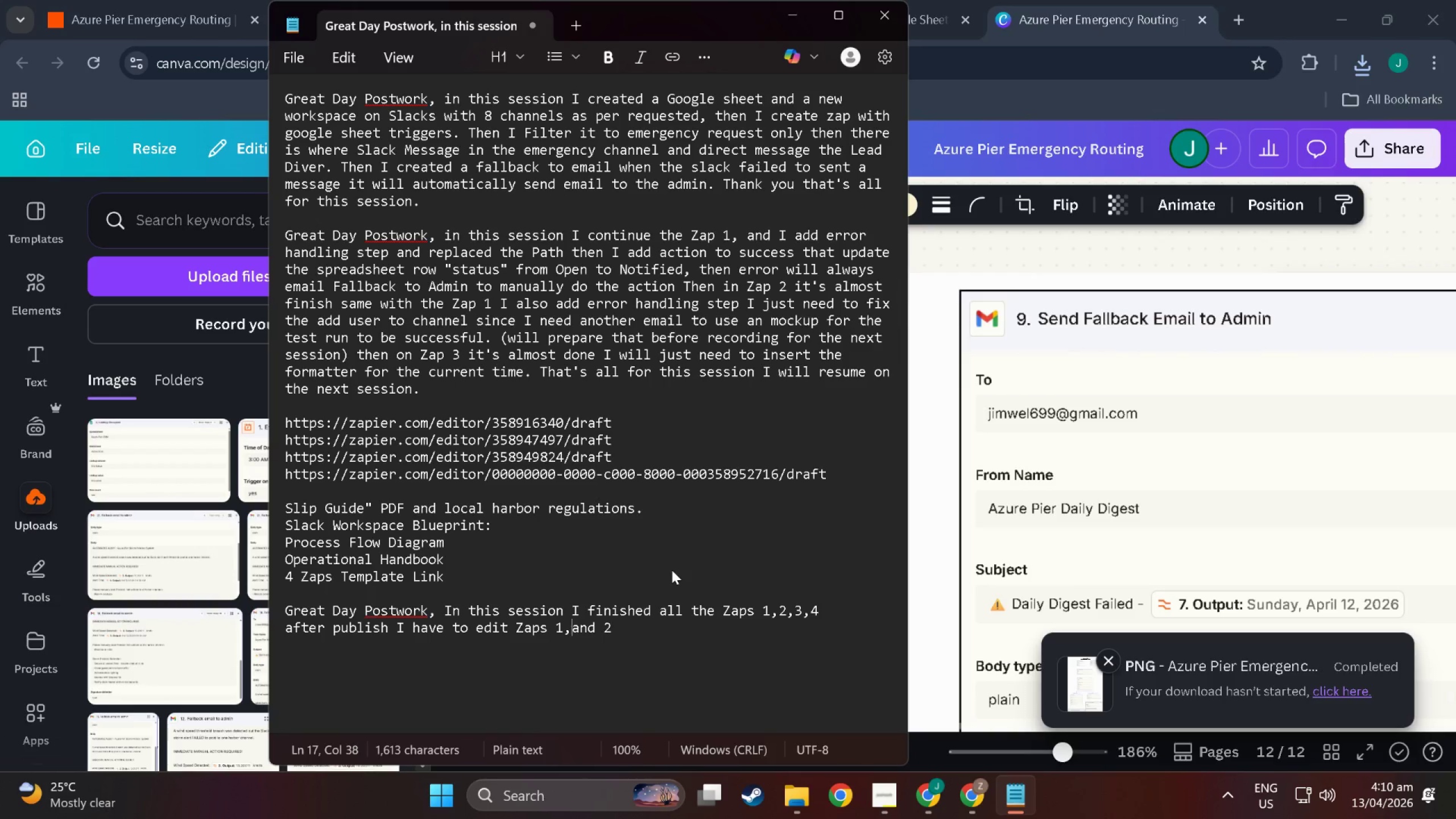 
key(Backspace)
 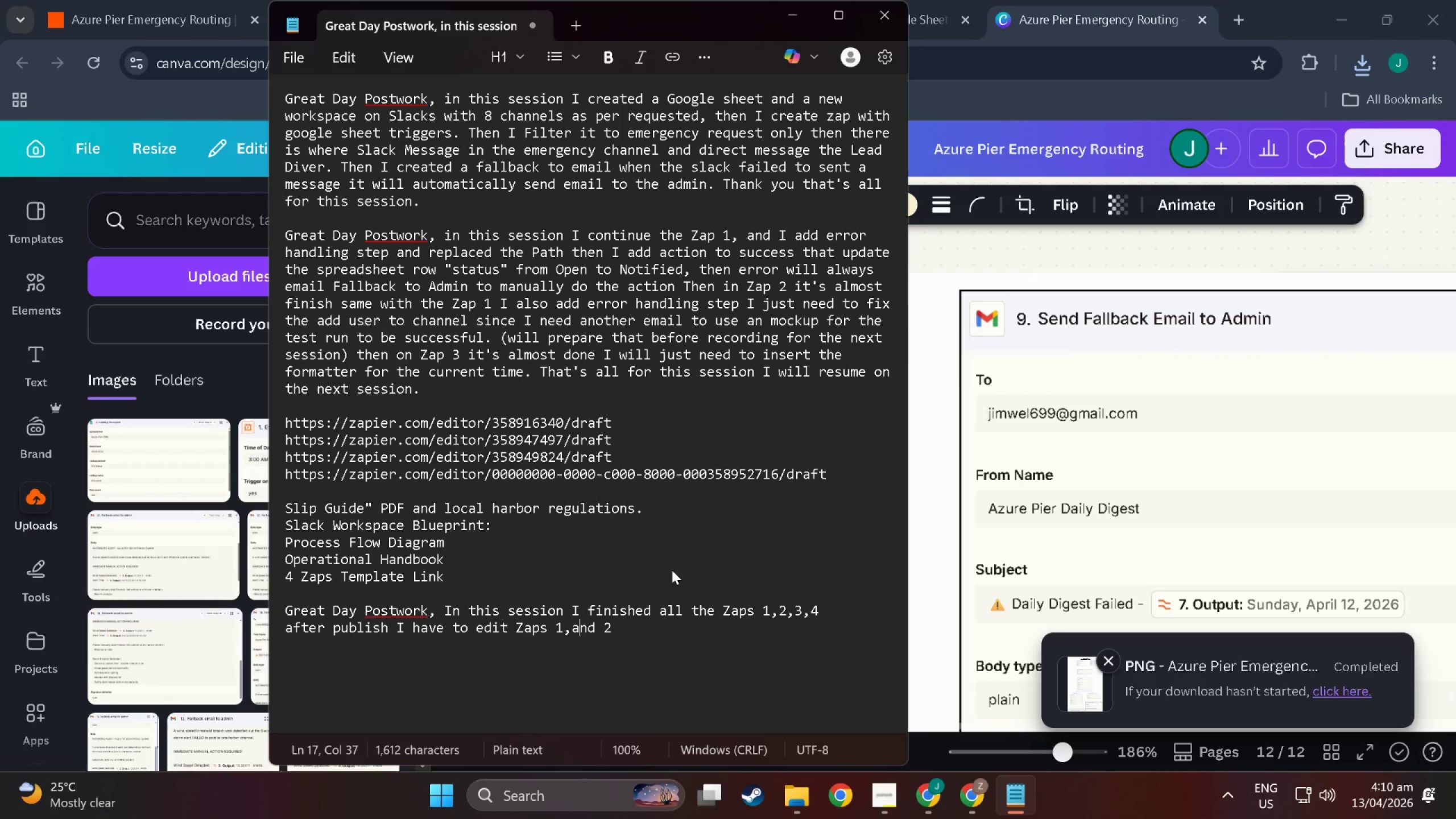 
key(ArrowRight)
 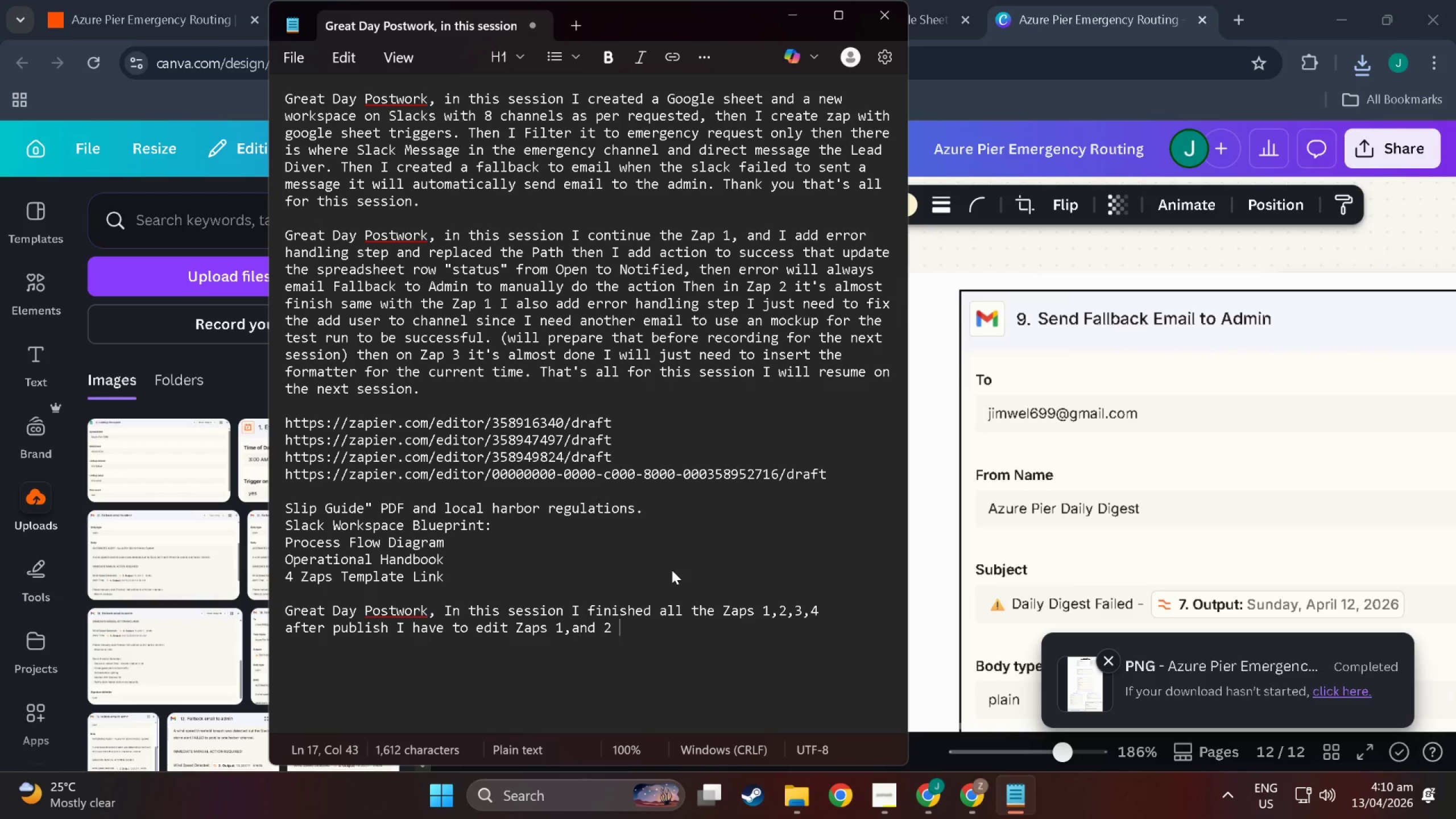 
key(ArrowDown)
 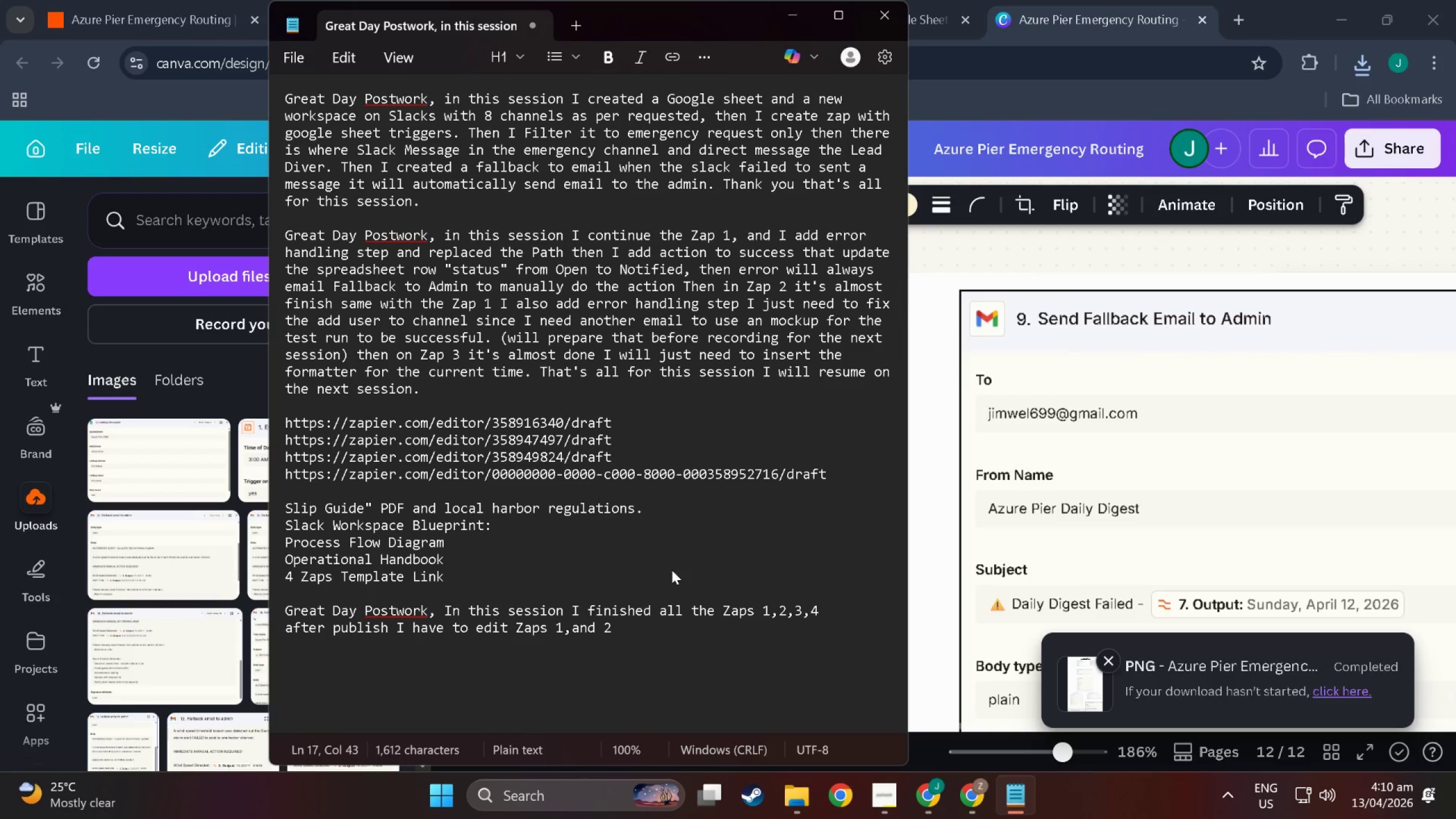 
type(since I realized there's a potential loop wg)
key(Backspace)
type(hen the sheetts)
key(Backspace)
key(Backspace)
type(s )
key(Backspace)
type( was)
key(Backspace)
key(Backspace)
key(Backspace)
type(will be updated  ba)
key(Backspace)
key(Backspace)
key(Backspace)
type(based on zap actioo)
key(Backspace)
key(Backspace)
type(ons so the  )
key(Backspace)
key(Backspace)
key(Backspace)
type(o)
key(Backspace)
key(Backspace)
type(o prevent that a)
key(Backspace)
type(I add b)
key(Backspace)
type(Filter steps to both )
 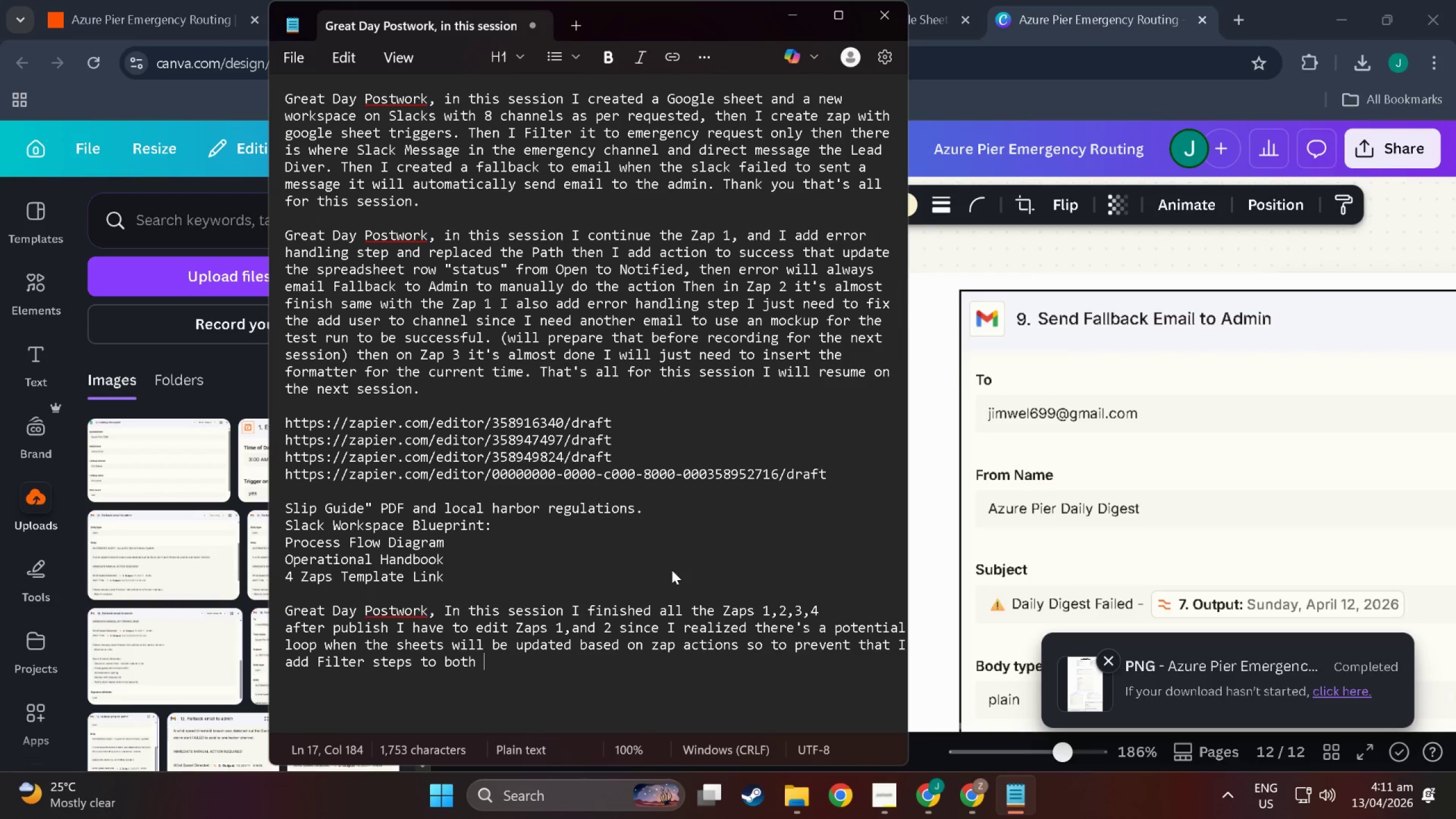 
wait(14.5)
 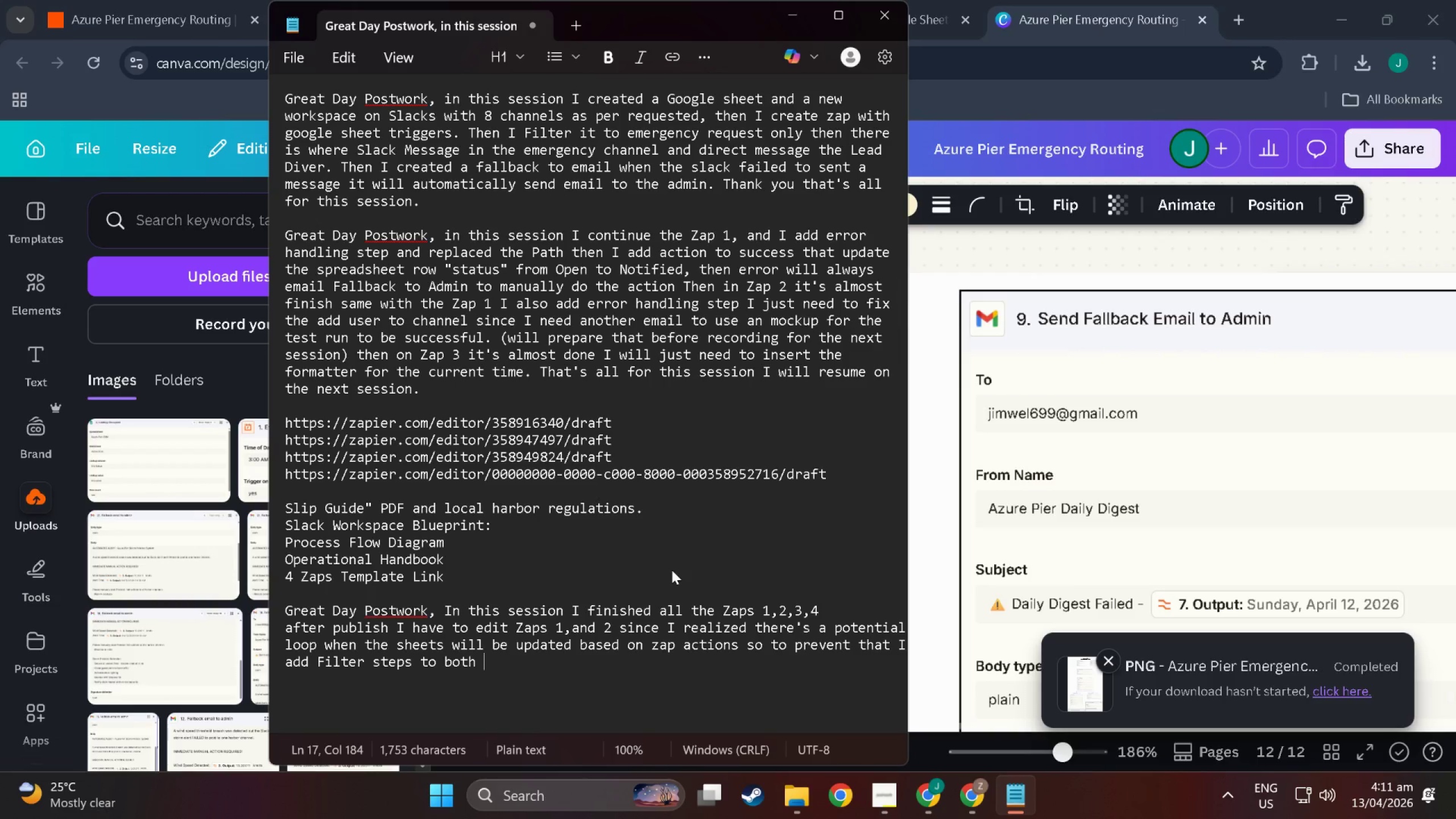 
type(so that when Zap upod)
key(Backspace)
key(Backspace)
type(dated the sheet with the)
key(Backspace)
type(at lav)
key(Backspace)
key(Backspace)
key(Backspace)
type(value  )
key(Backspace)
type(the zaps)
key(Backspace)
type( wobn)
key(Backspace)
key(Backspace)
type(n't re r)
key(Backspace)
key(Backspace)
type(run and)
key(Backspace)
key(Backspace)
key(Backspace)
type(a)
key(Backspace)
type(so st)
key(Backspace)
key(Backspace)
type(the  aut)
key(Backspace)
key(Backspace)
key(Backspace)
key(Backspace)
type(autonat)
key(Backspace)
key(Backspace)
key(Backspace)
type(mation will work without wir)
key(Backspace)
key(Backspace)
type(orrying for loop)
 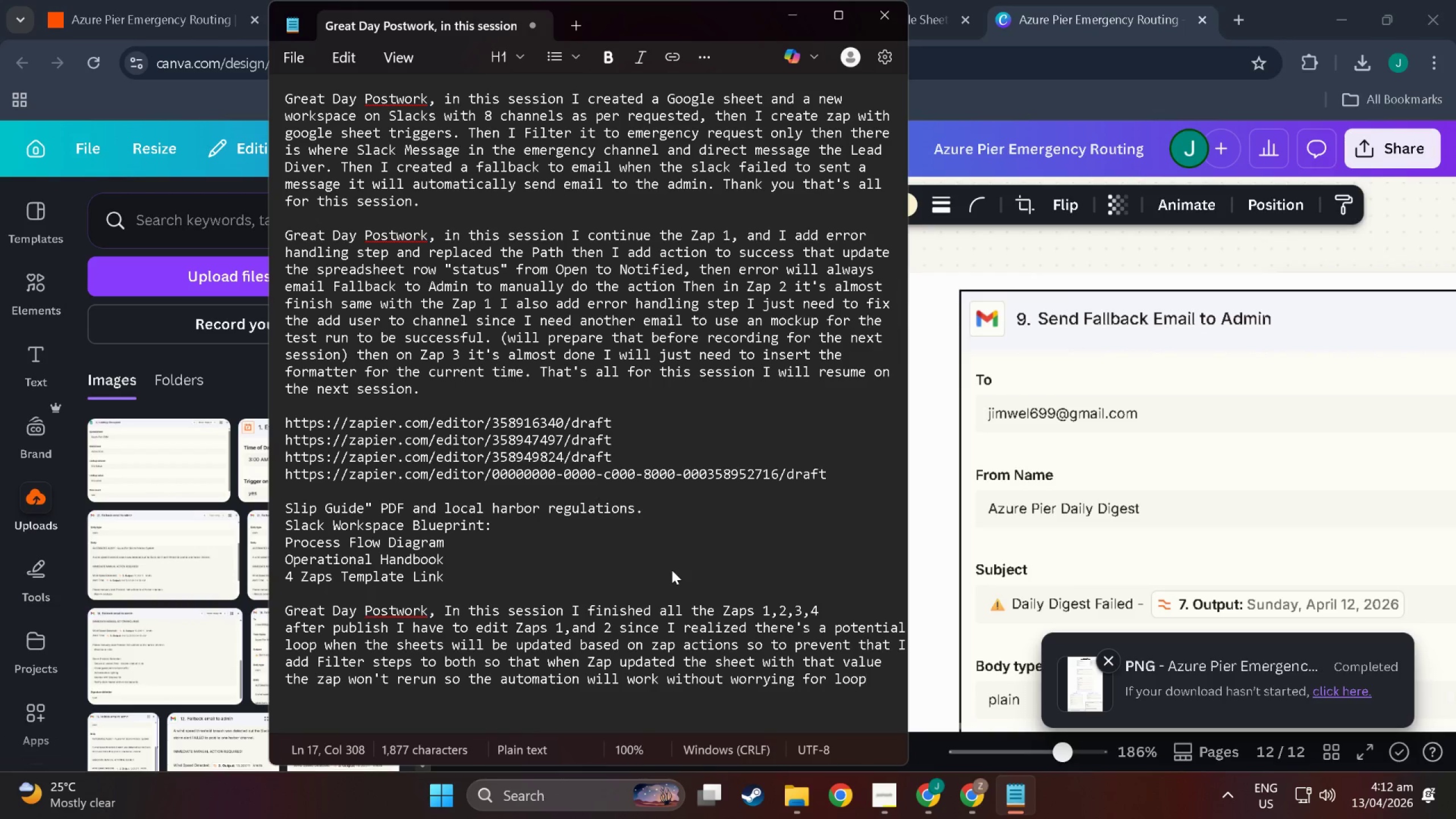 
key(Enter)
 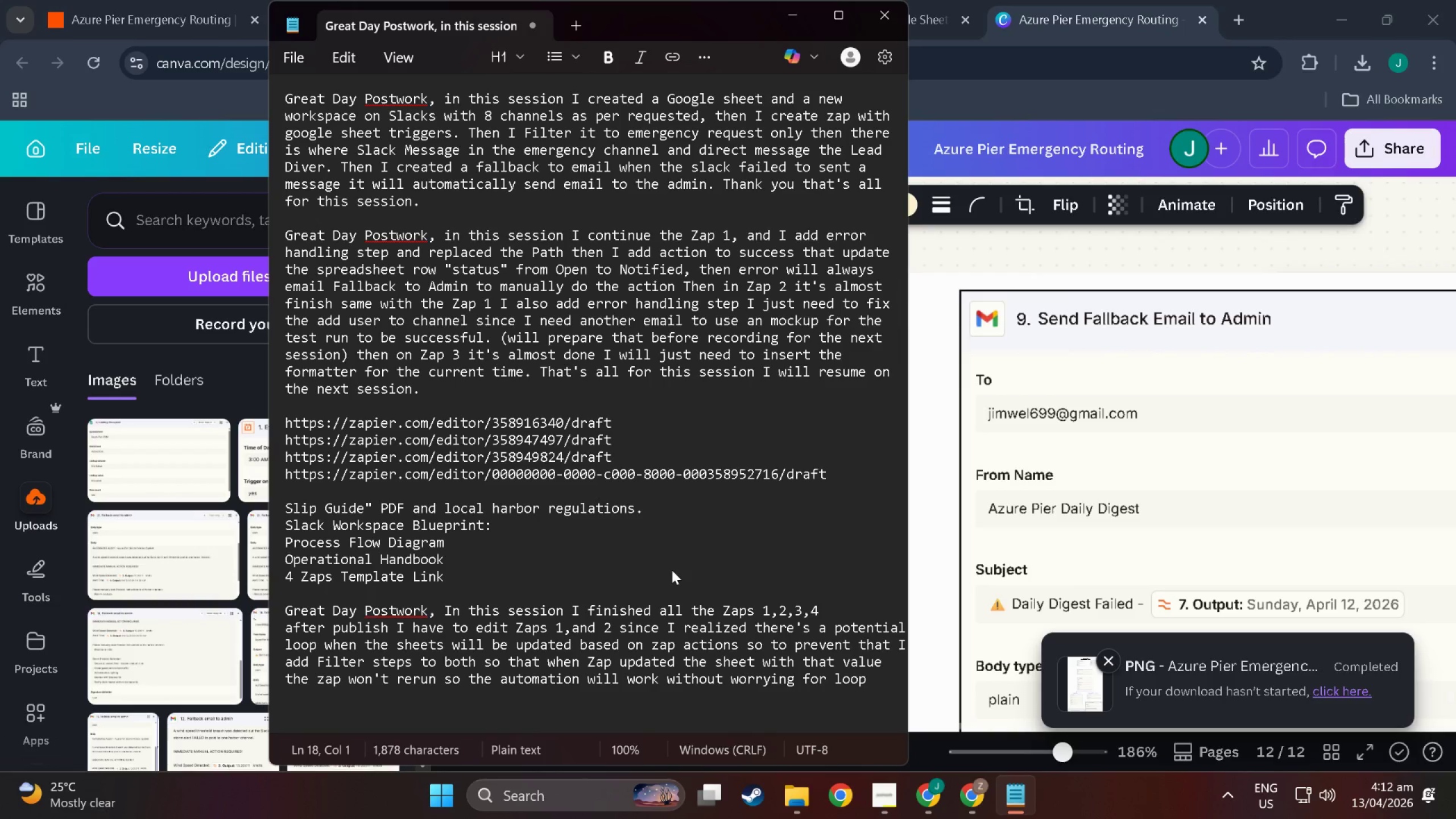 
key(Backspace)
type(. T)
key(Backspace)
type(I also arranged all the S)
key(Backspace)
type(screenshots fr)
key(Backspace)
key(Backspace)
type(fr)
key(Backspace)
key(Backspace)
 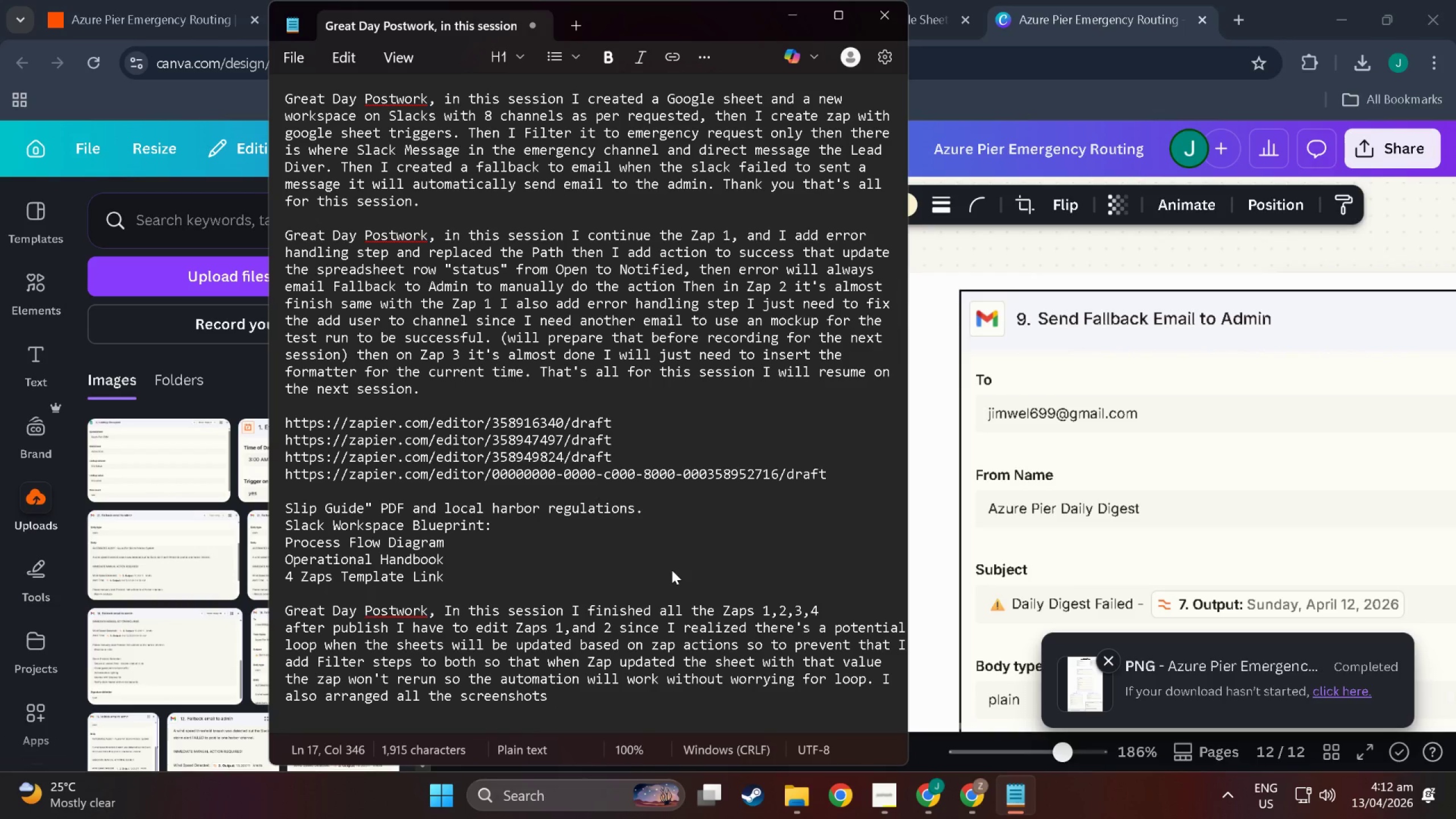 
wait(6.74)
 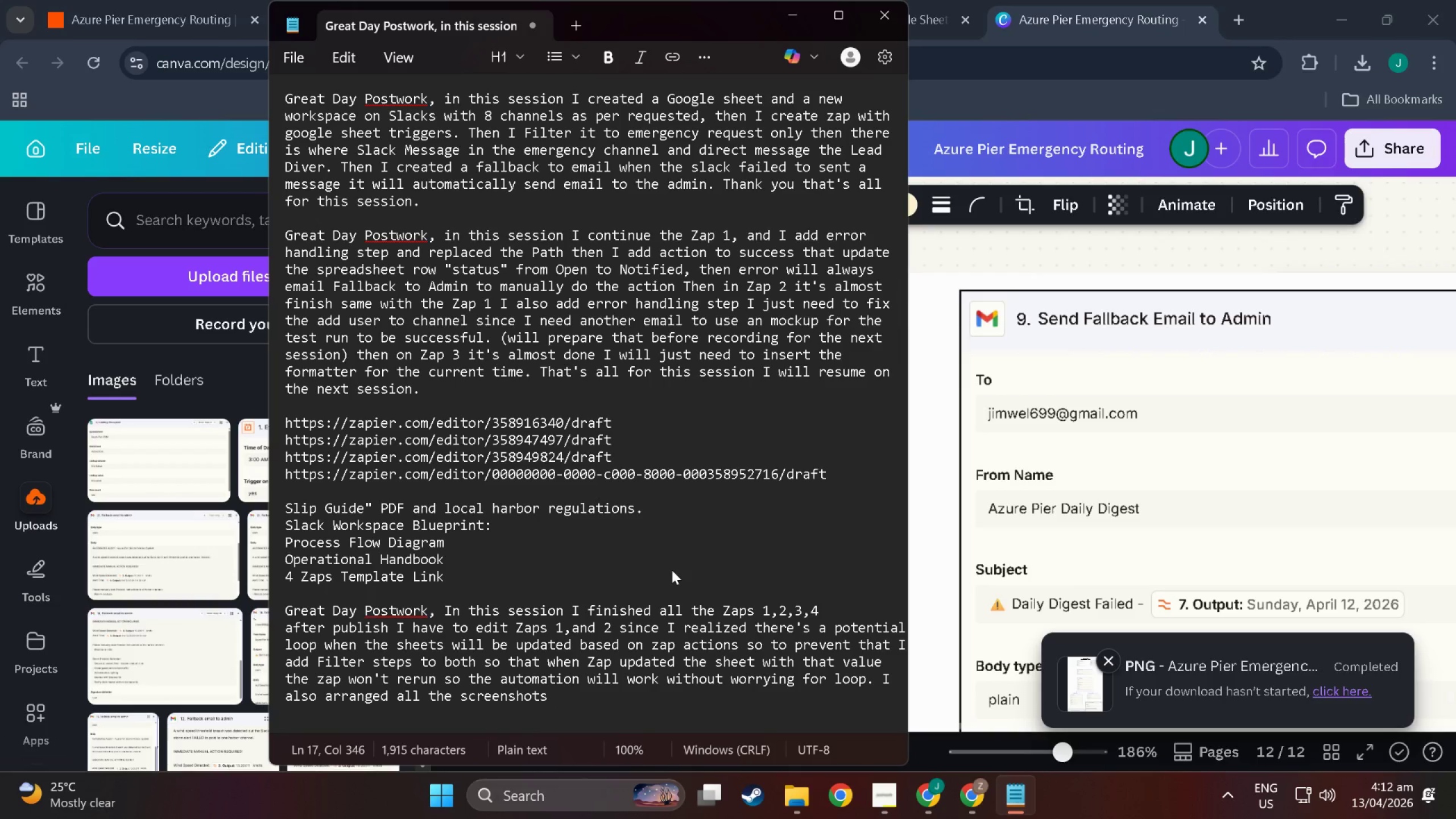 
type(will add more for)
key(Backspace)
key(Backspace)
type(rom all emails sample )
key(Backspace)
key(Backspace)
key(Backspace)
key(Backspace)
key(Backspace)
key(Backspace)
key(Backspace)
type(o)
key(Backspace)
type(run)
 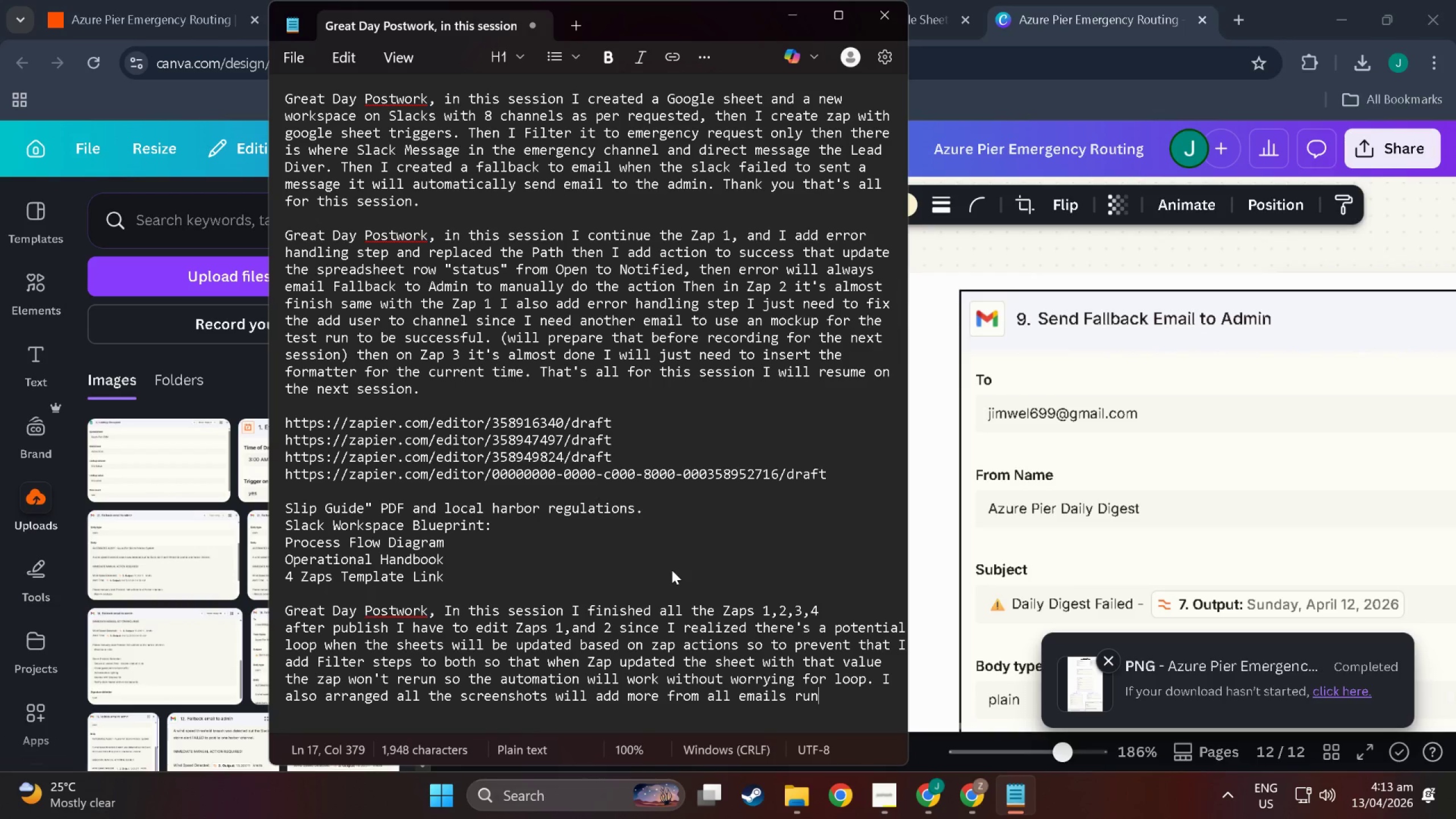 
wait(7.17)
 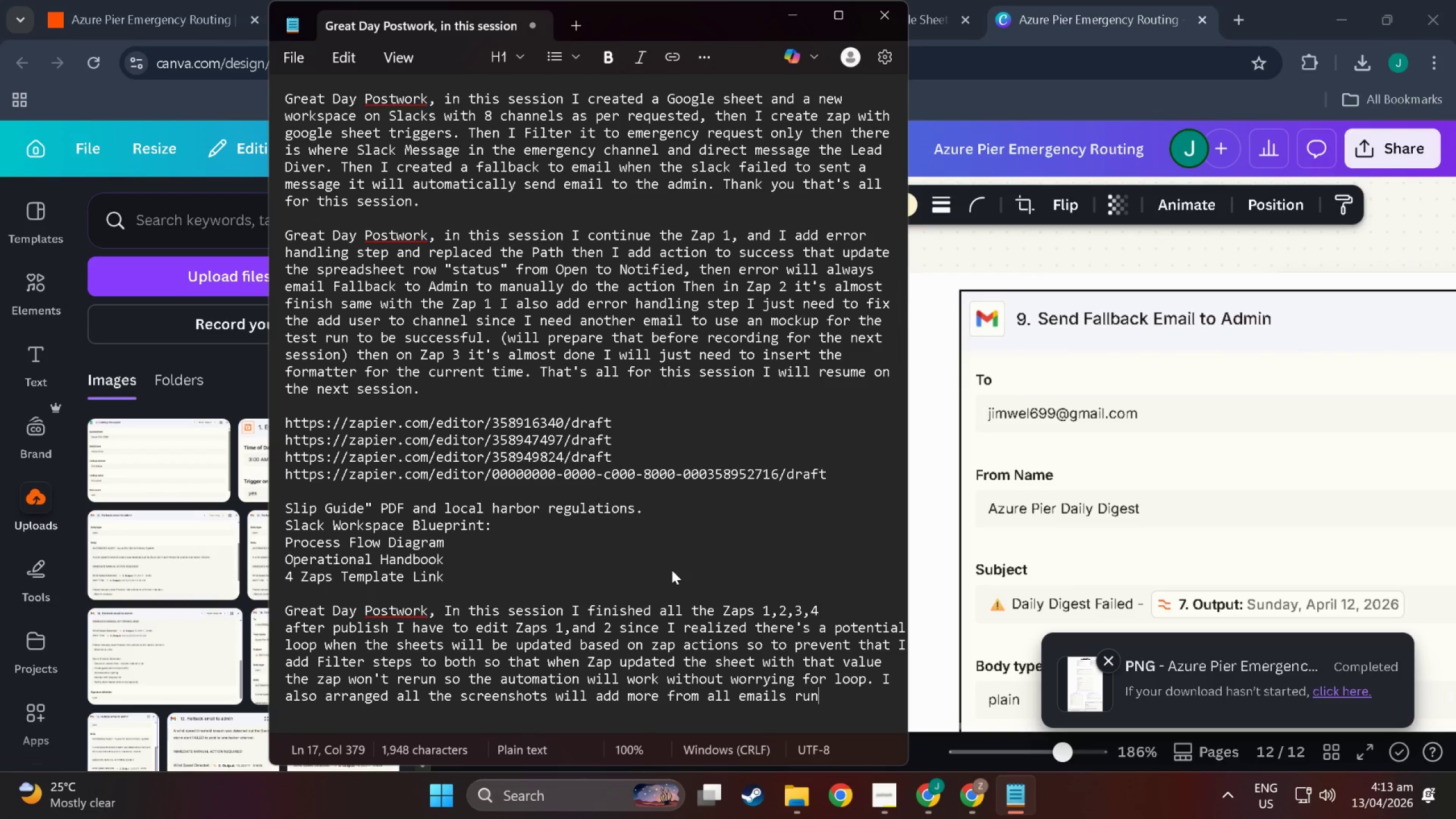 
key(Backspace)
key(Backspace)
key(Backspace)
key(Backspace)
key(Backspace)
type( runs)
 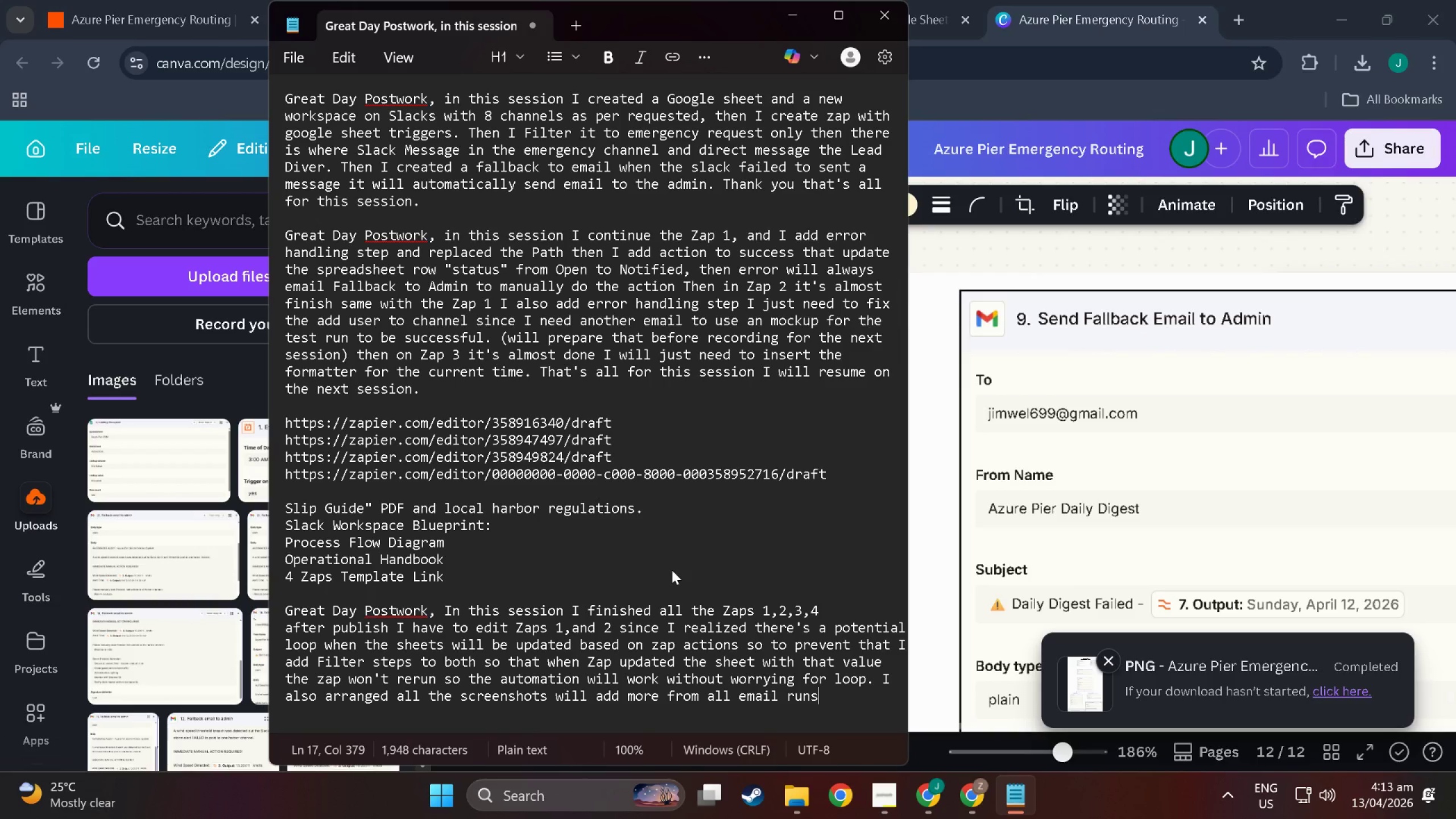 
wait(8.48)
 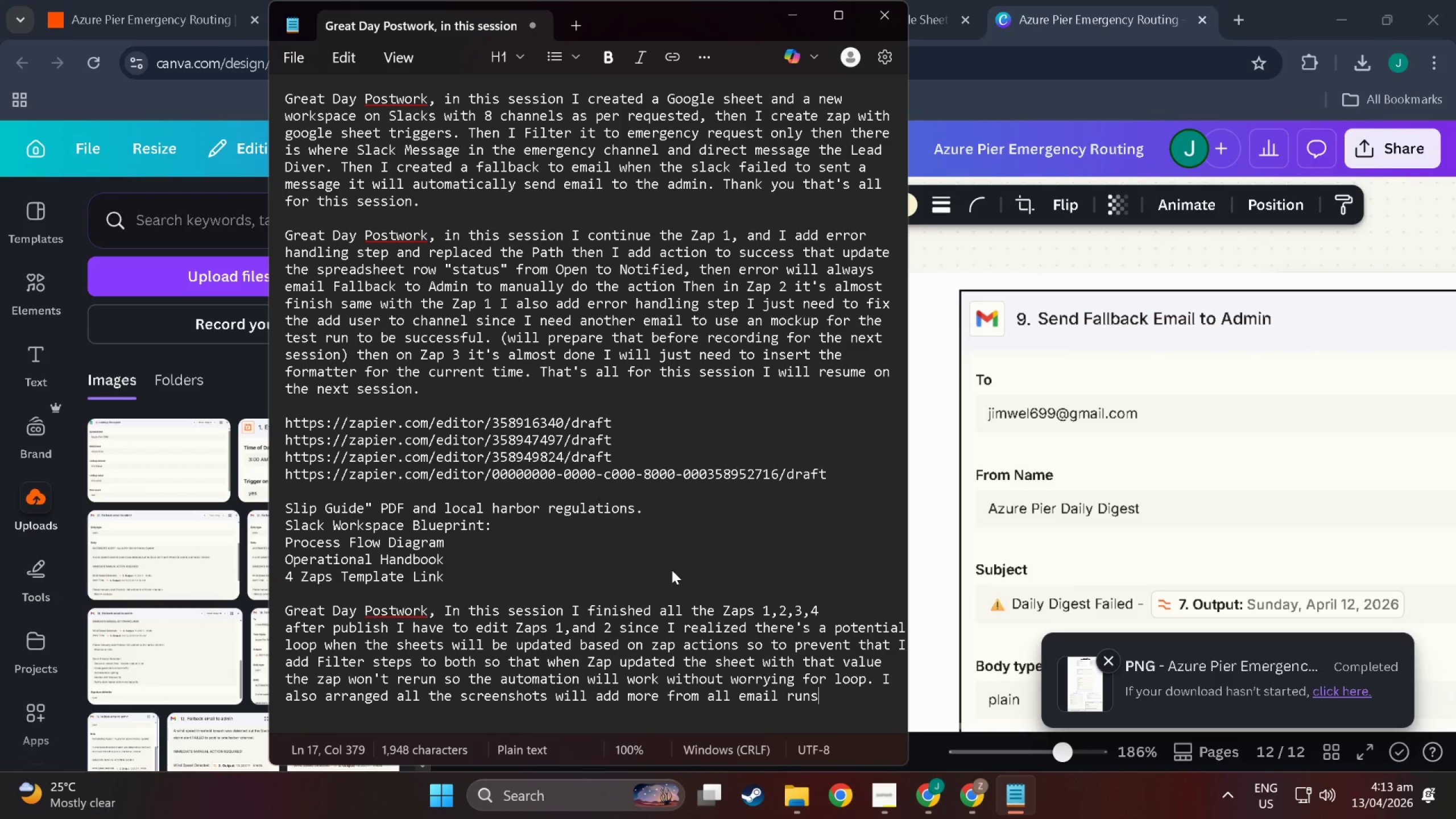 
scroll: coordinate [304, 698], scroll_direction: down, amount: 2.0
 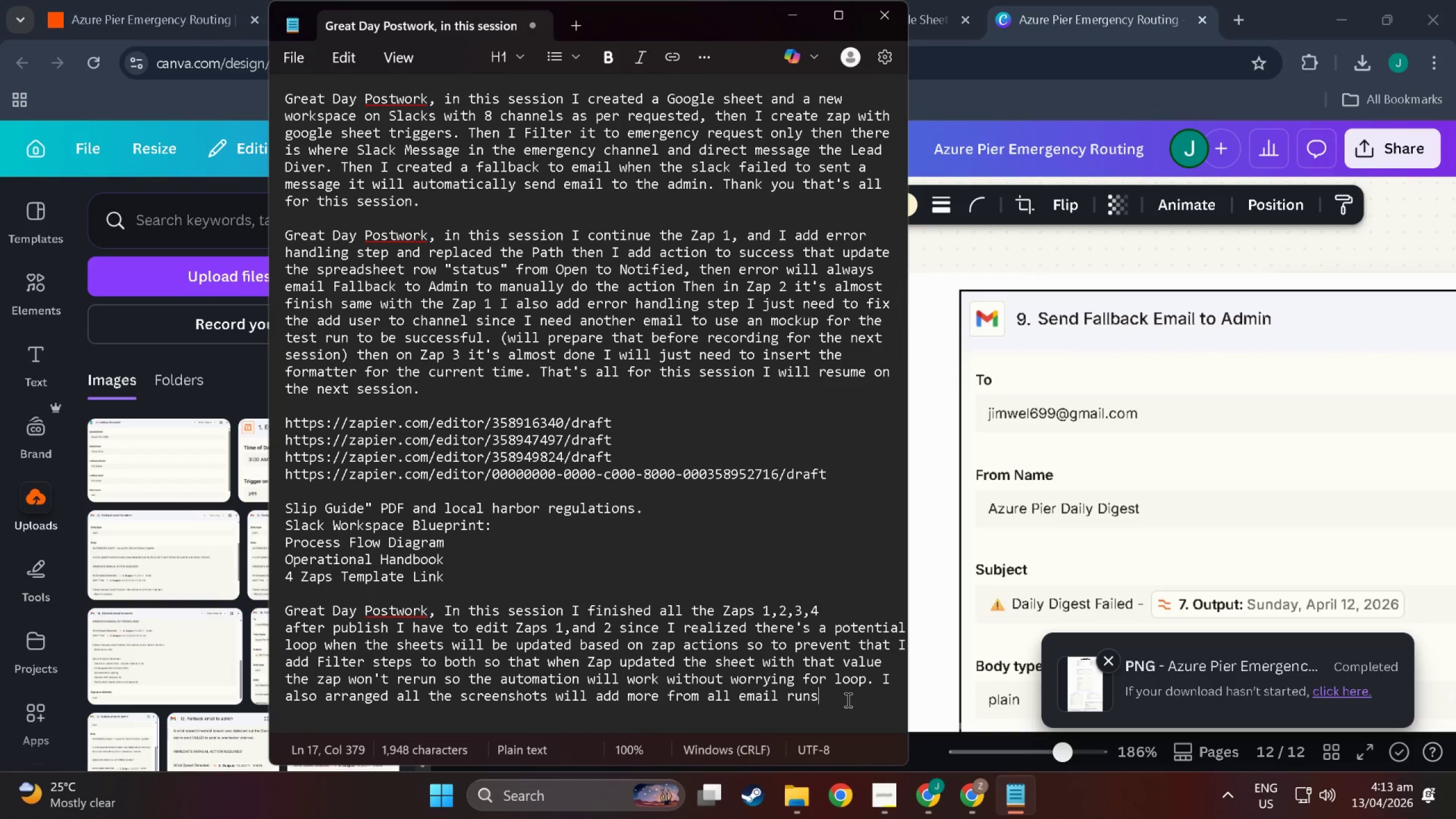 
type( )
key(Backspace)
key(Backspace)
type(fo)
key(Backspace)
key(Backspace)
key(Backspace)
type(fo)
key(Backspace)
key(Backspace)
type( for the zapier only will add more for the next session. )
 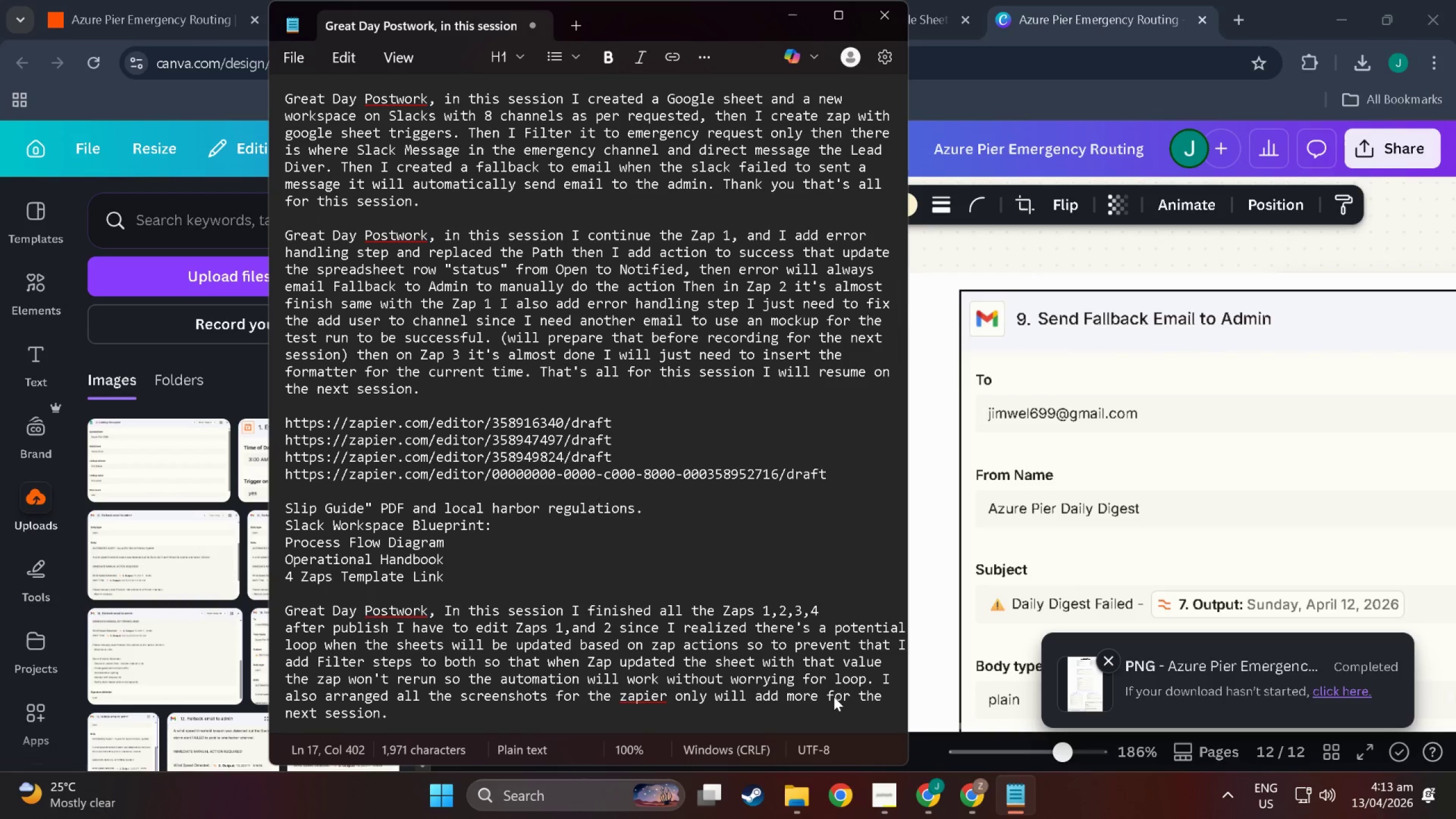 
hold_key(key=ShiftLeft, duration=0.79)
 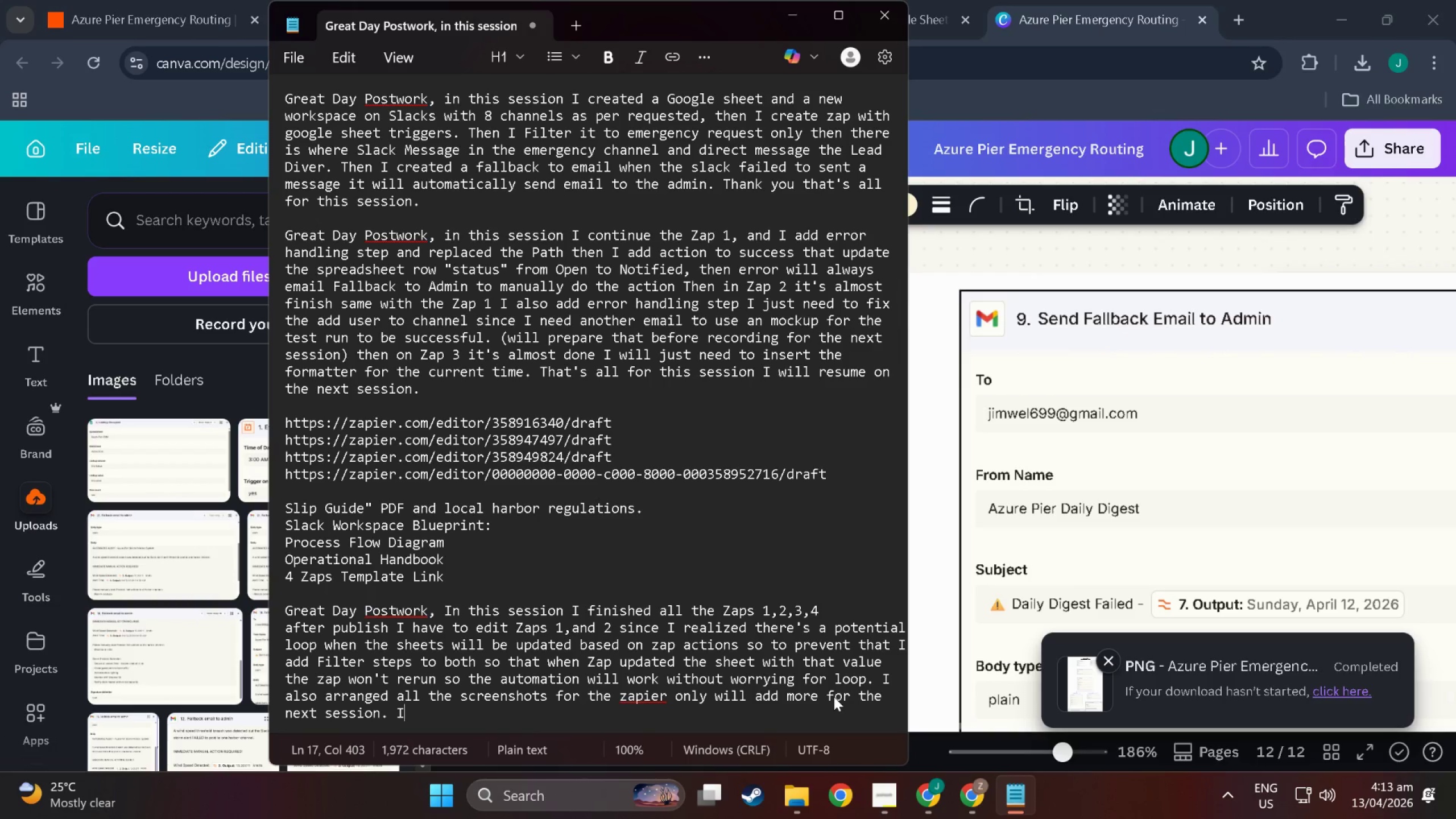 